 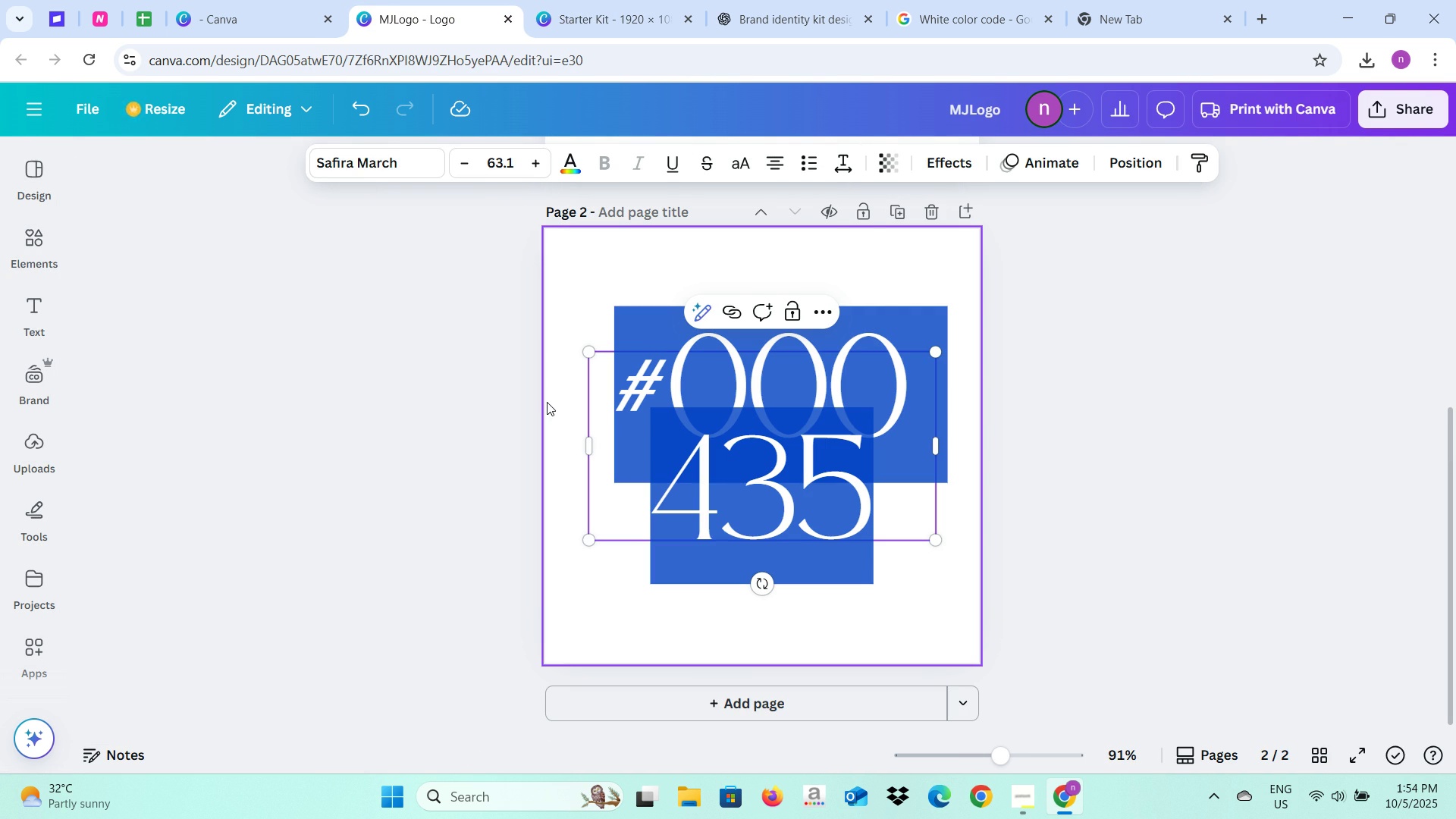 
left_click([632, 384])
 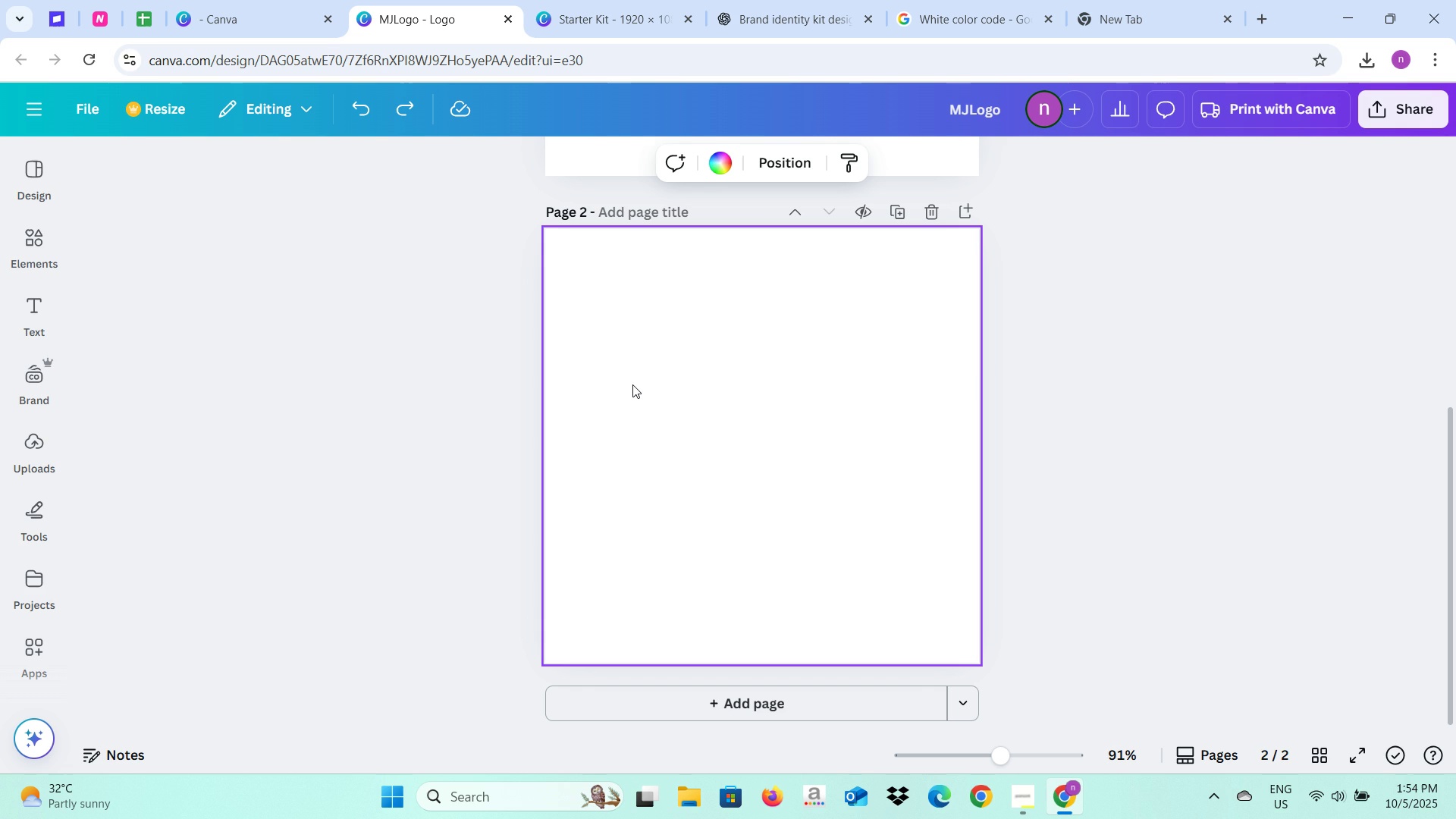 
left_click([632, 384])
 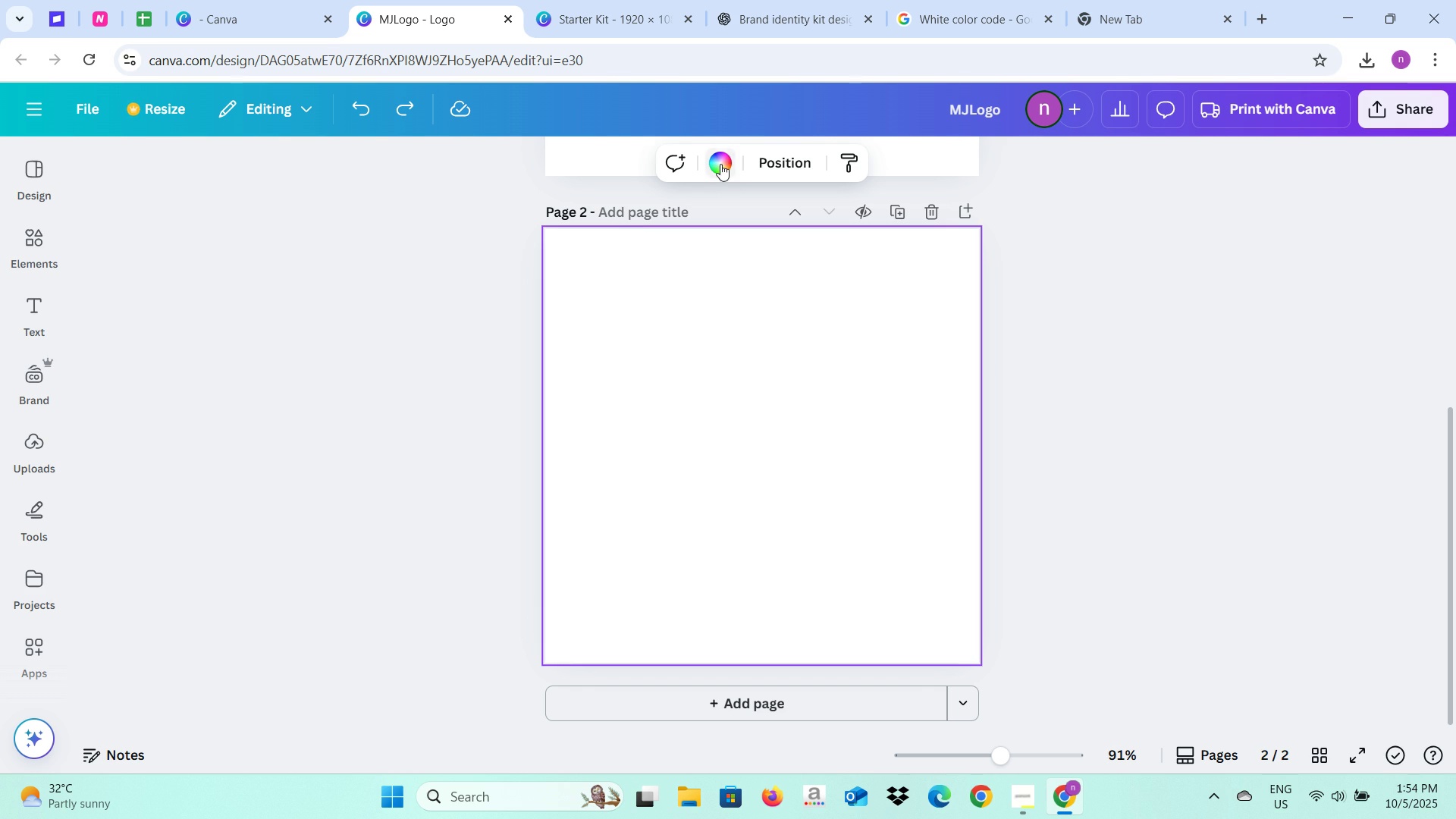 
left_click([720, 164])
 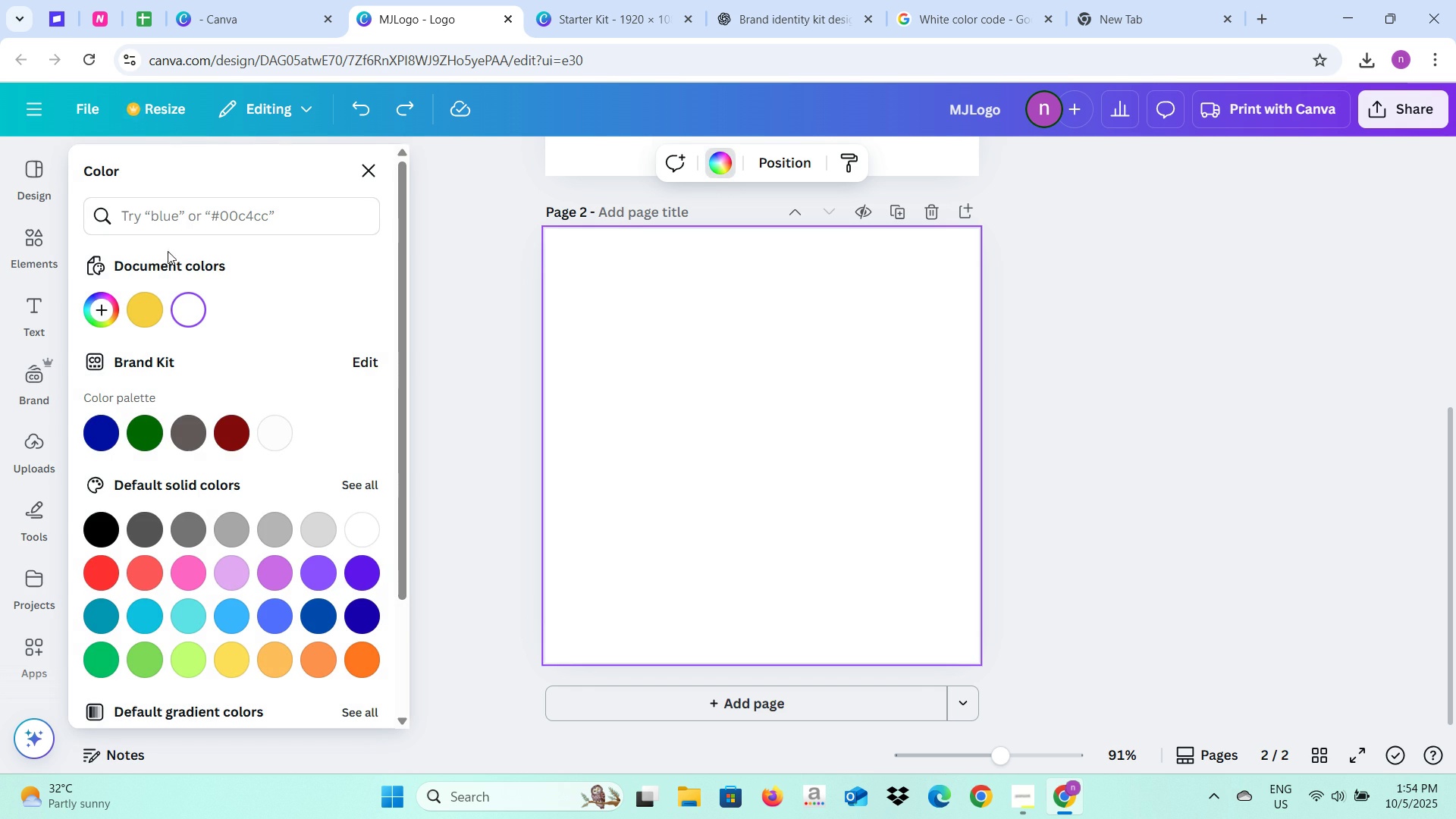 
left_click([192, 218])